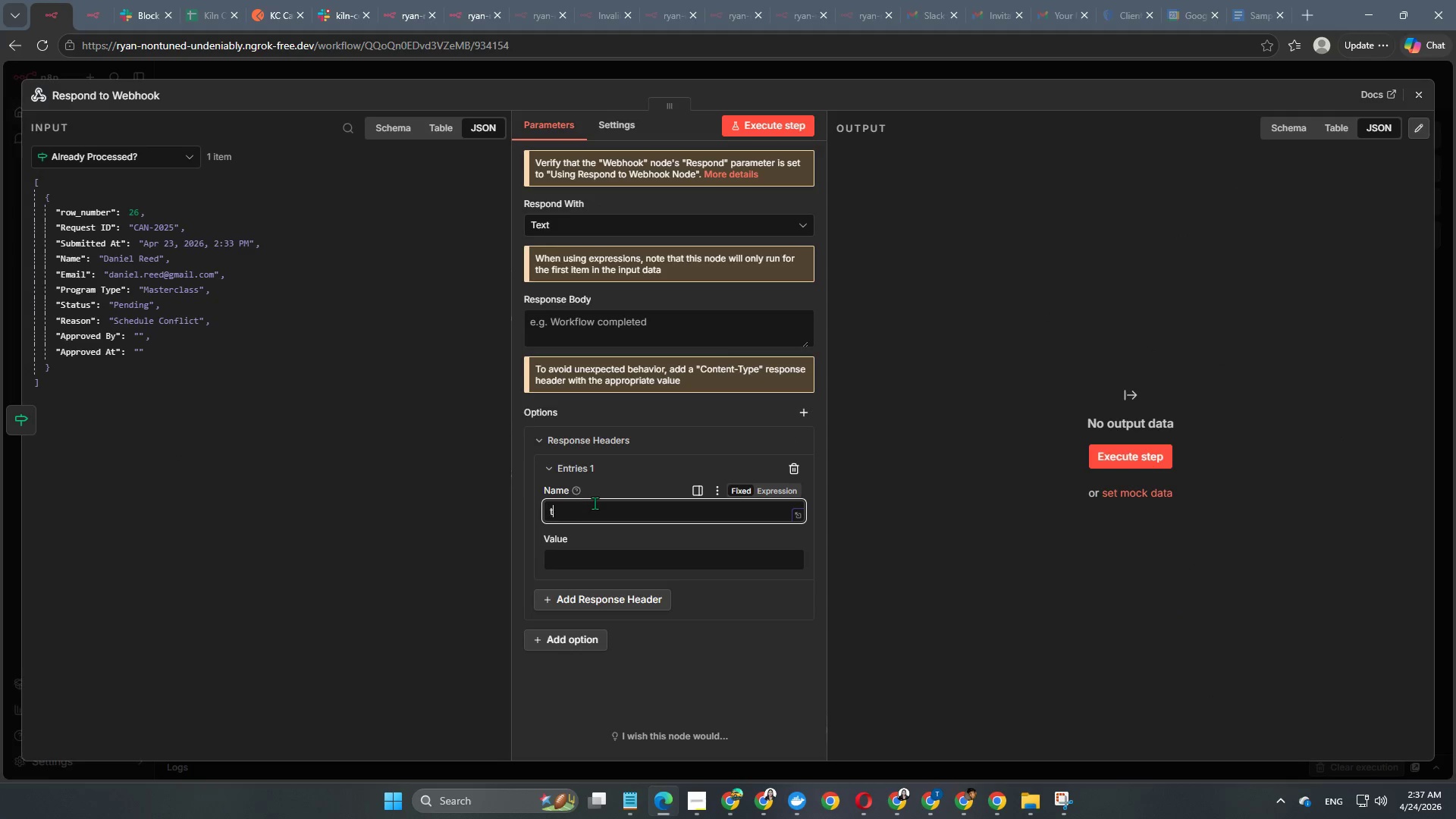 
type(text)
 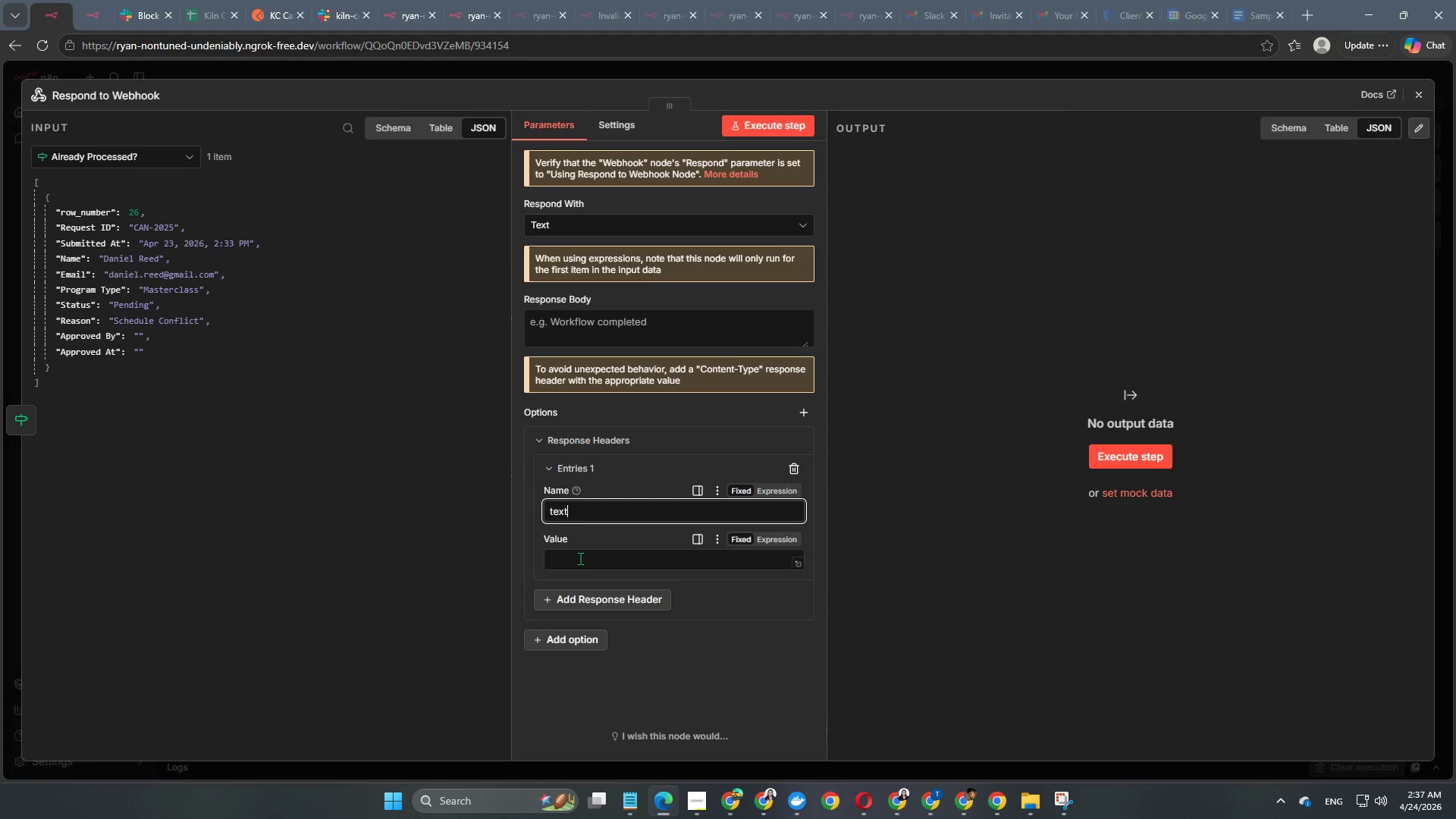 
left_click([580, 558])
 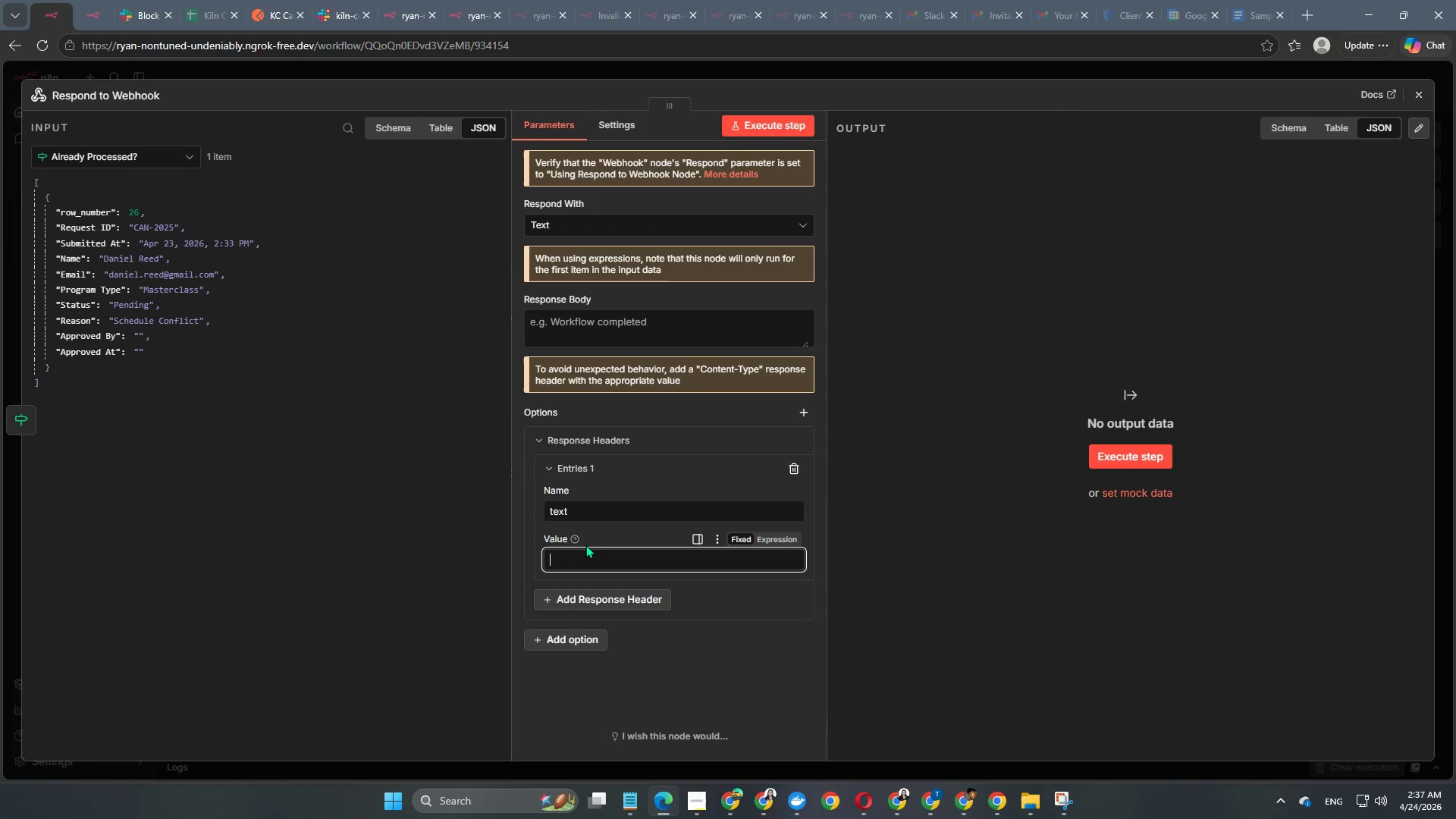 
type(html)
 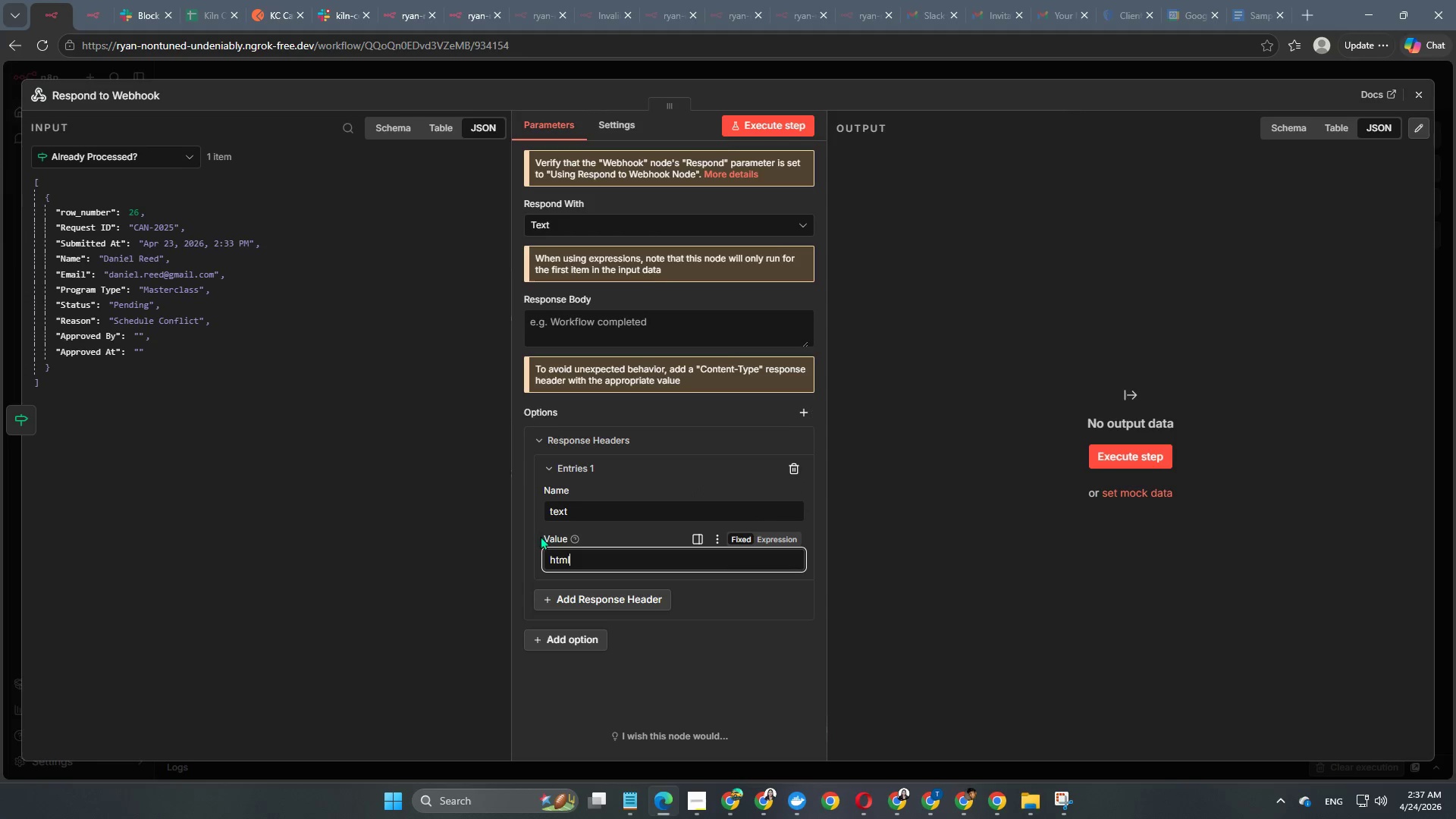 
left_click([651, 659])
 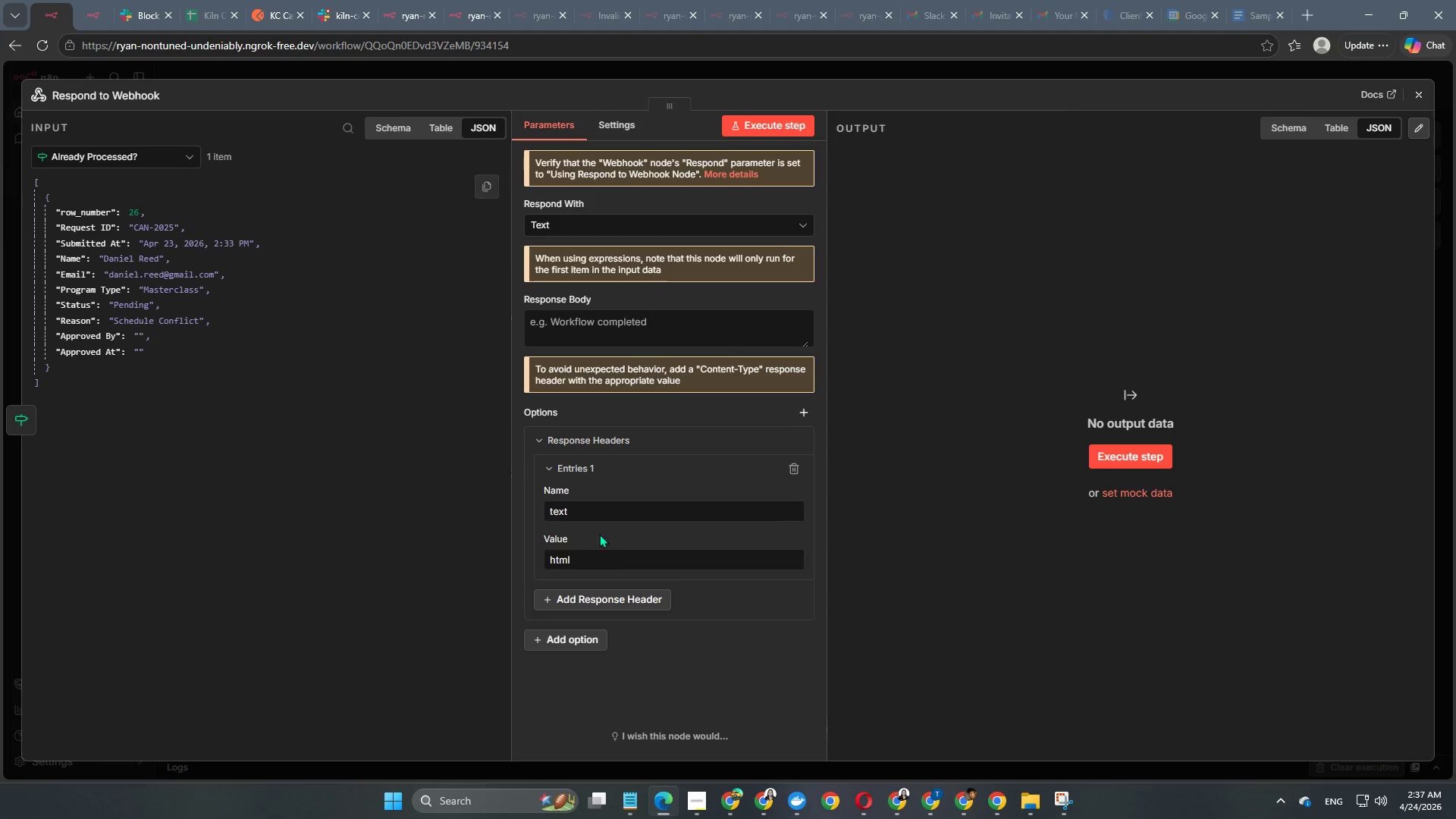 
scroll: coordinate [602, 550], scroll_direction: up, amount: 3.0
 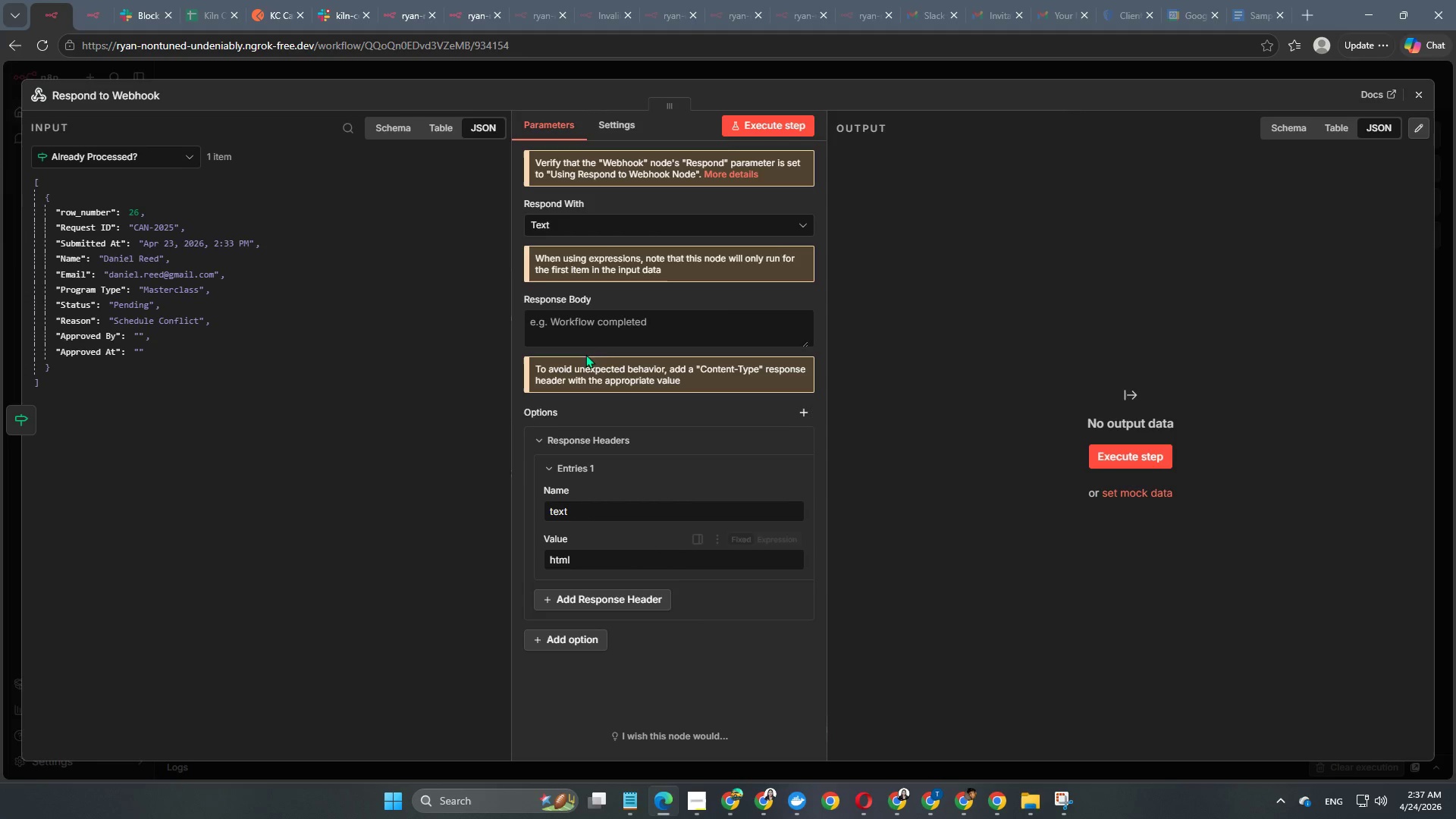 
left_click([606, 326])
 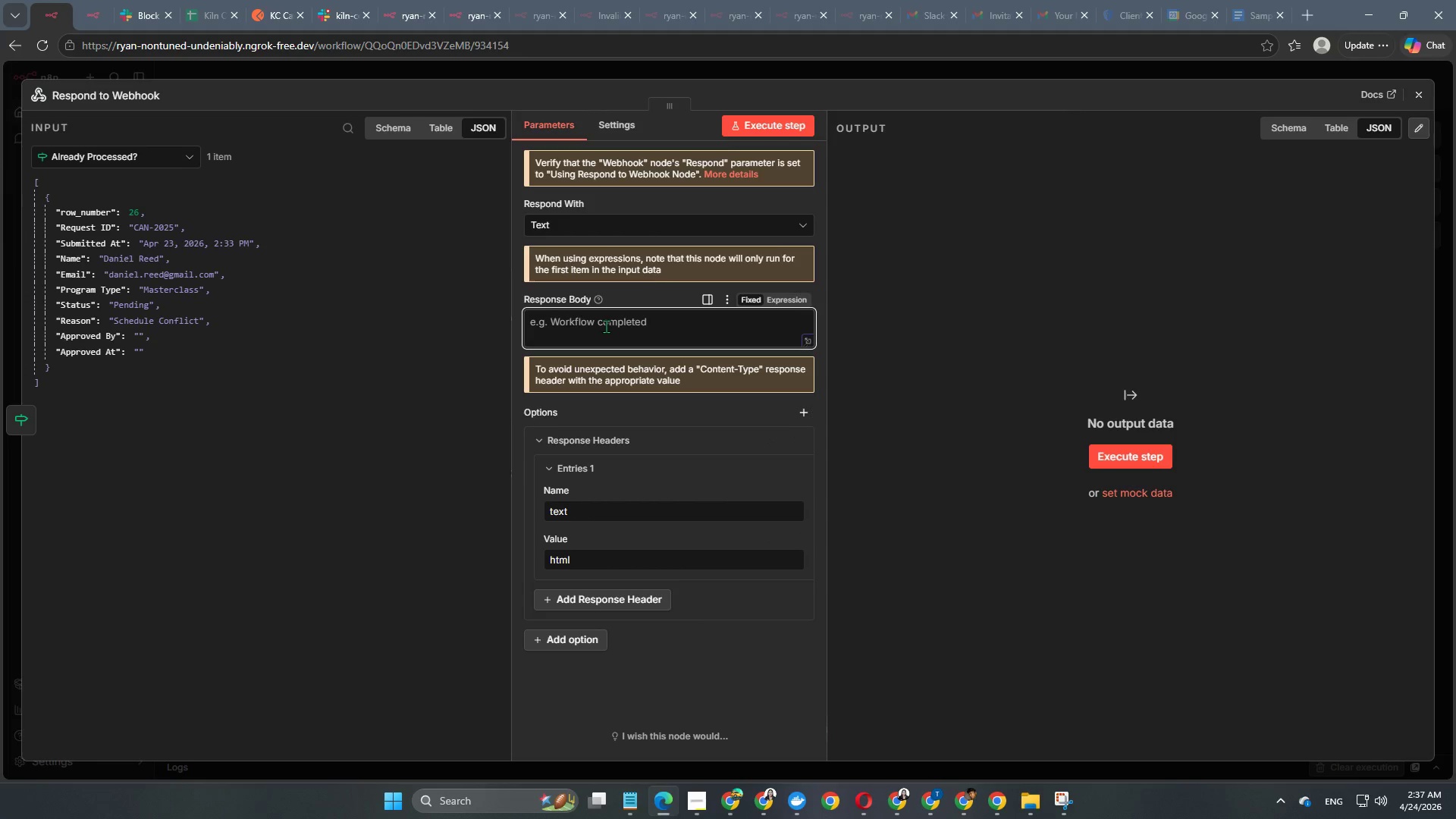 
type(<h2>Already Processed</h2>)
 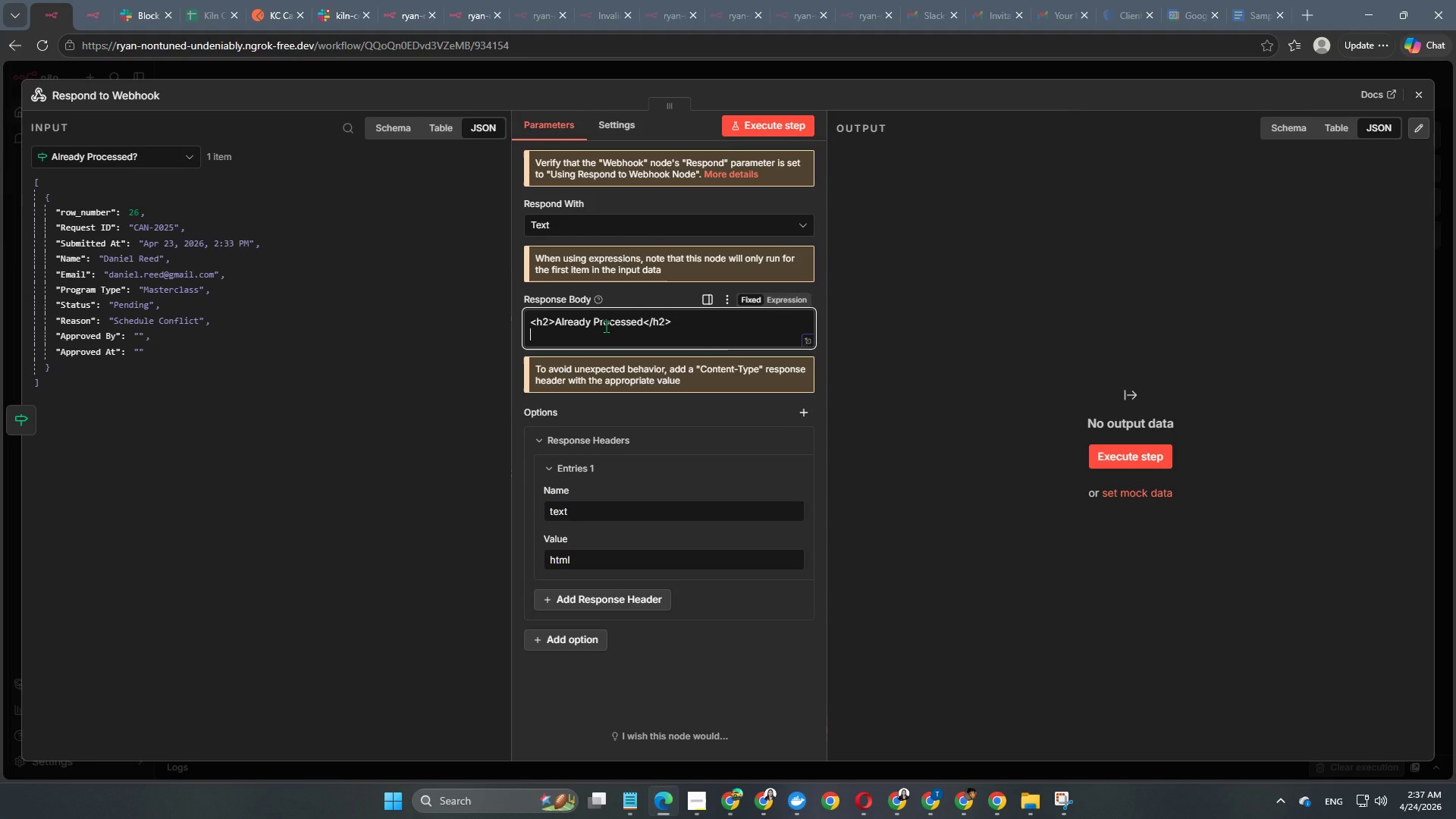 
 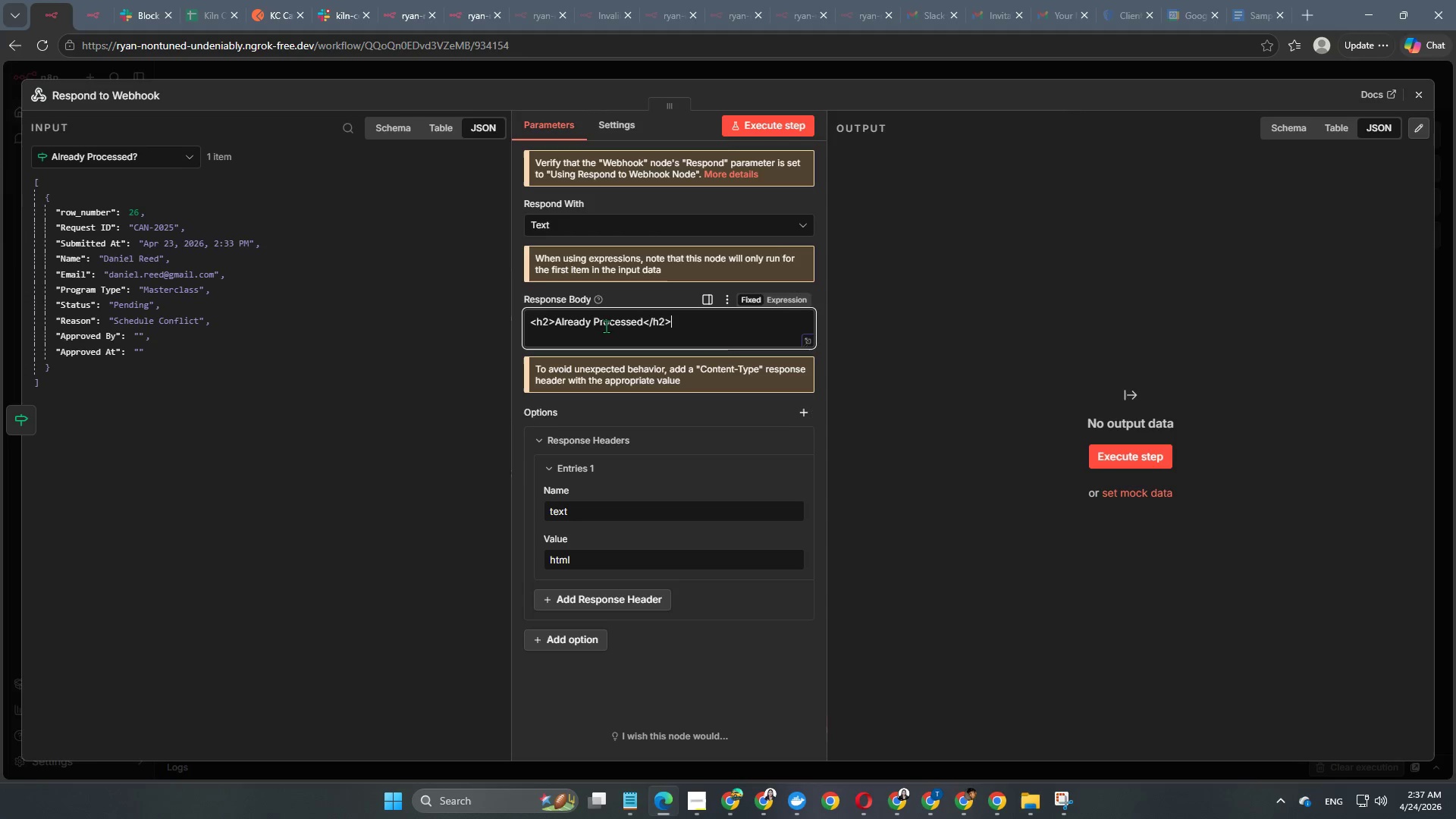 
key(Enter)
 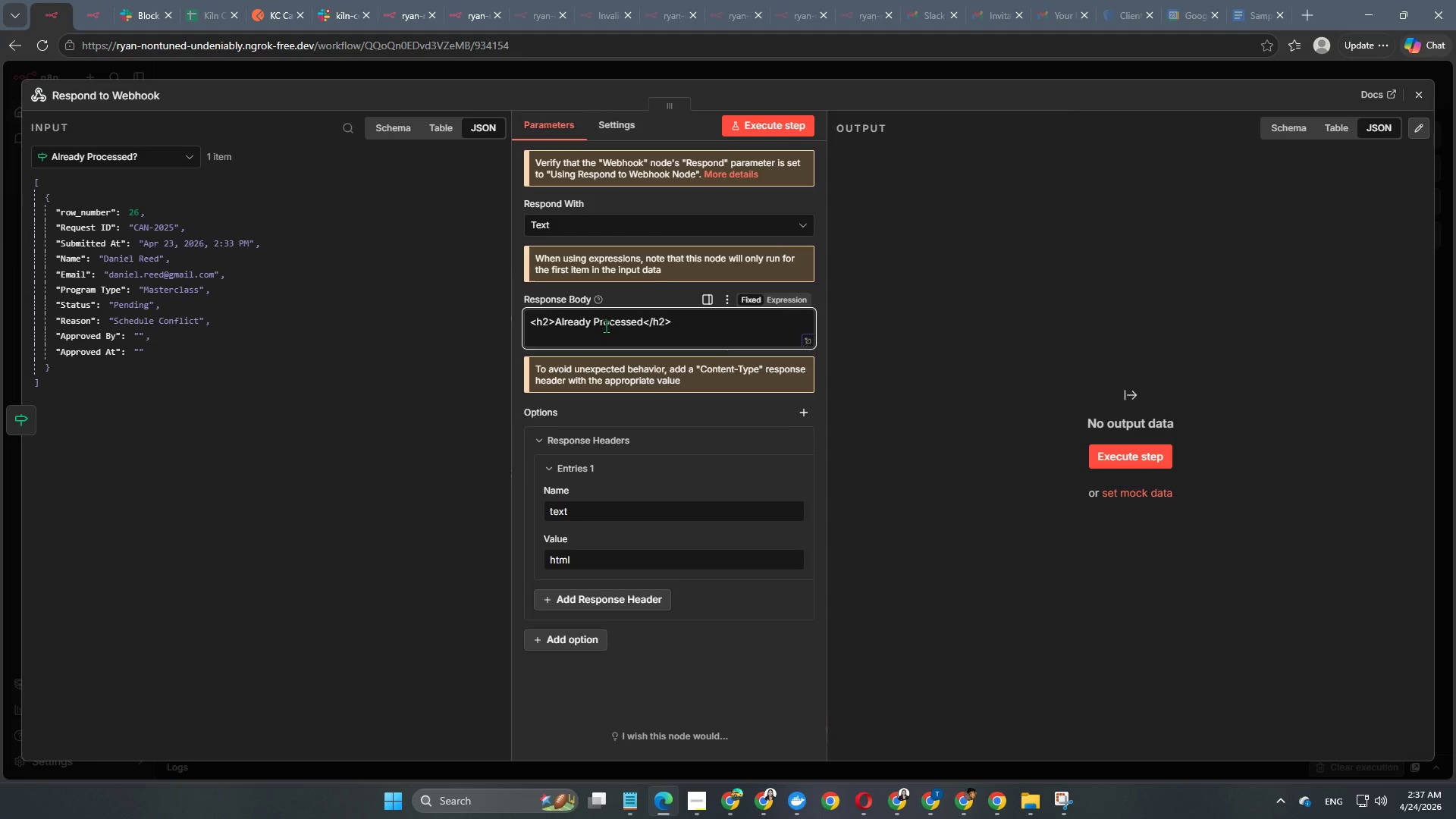 
type(<p>This request has already been reviewed.</p>)
 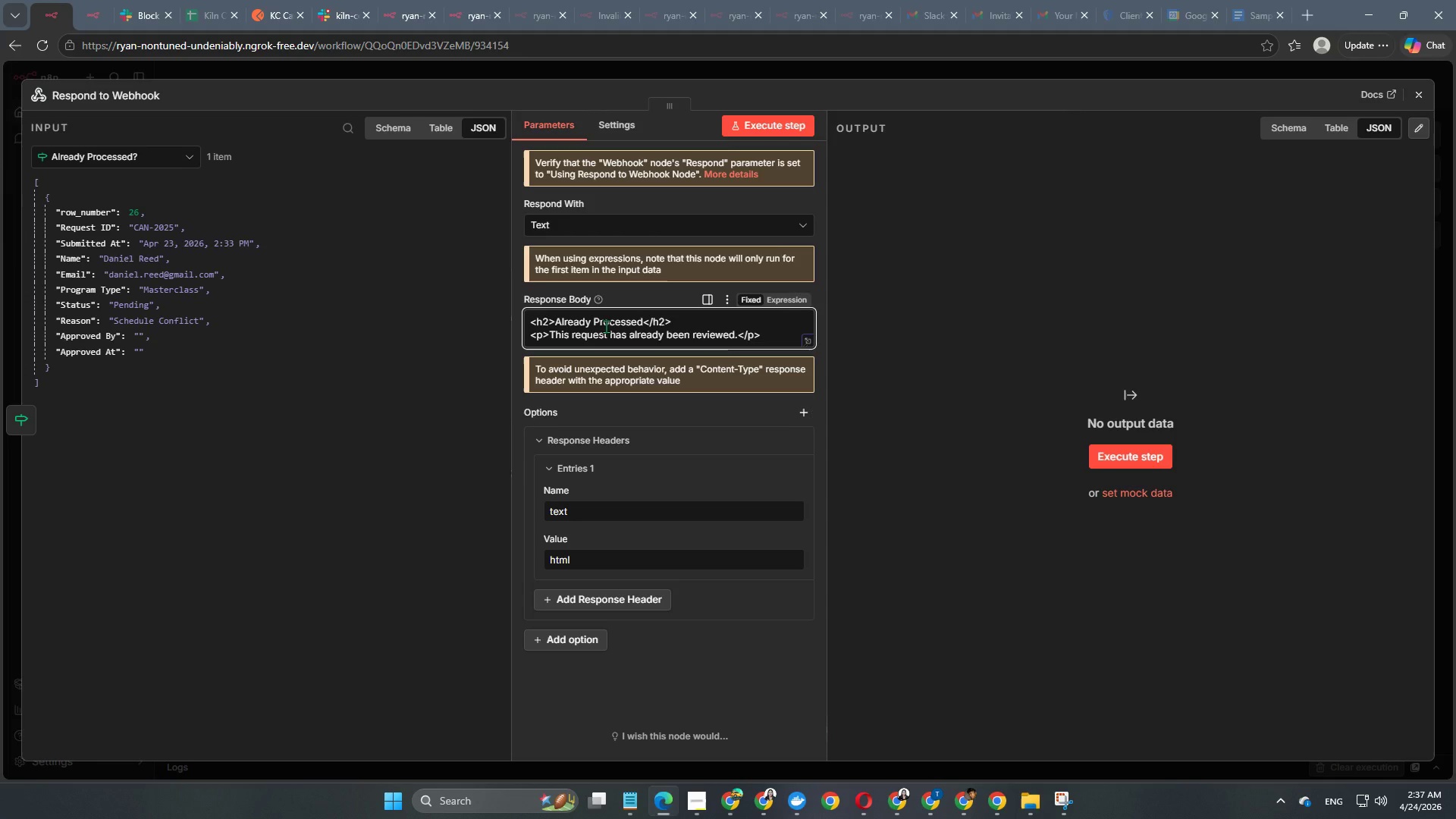 
wait(8.99)
 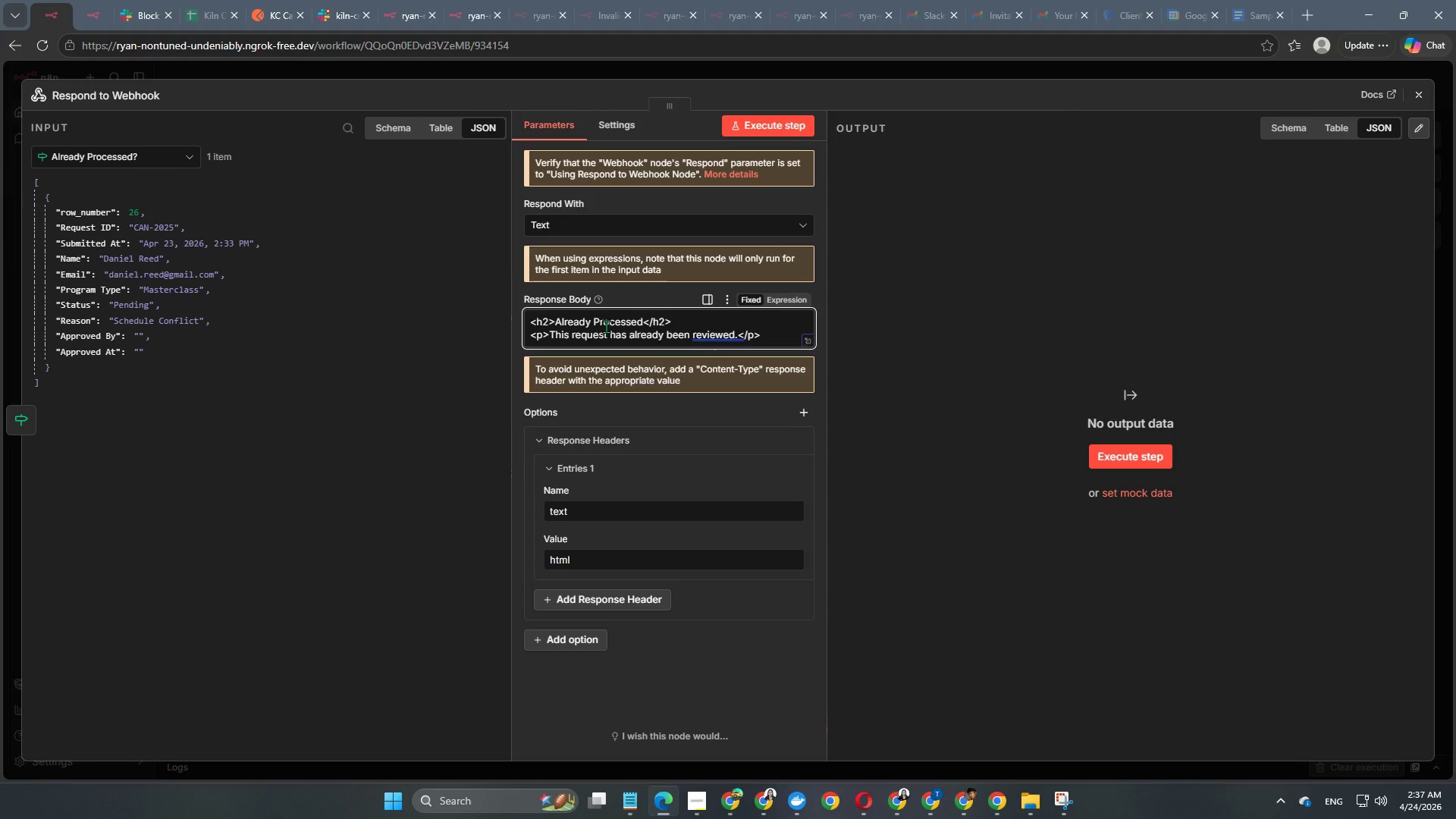 
left_click([91, 93])
 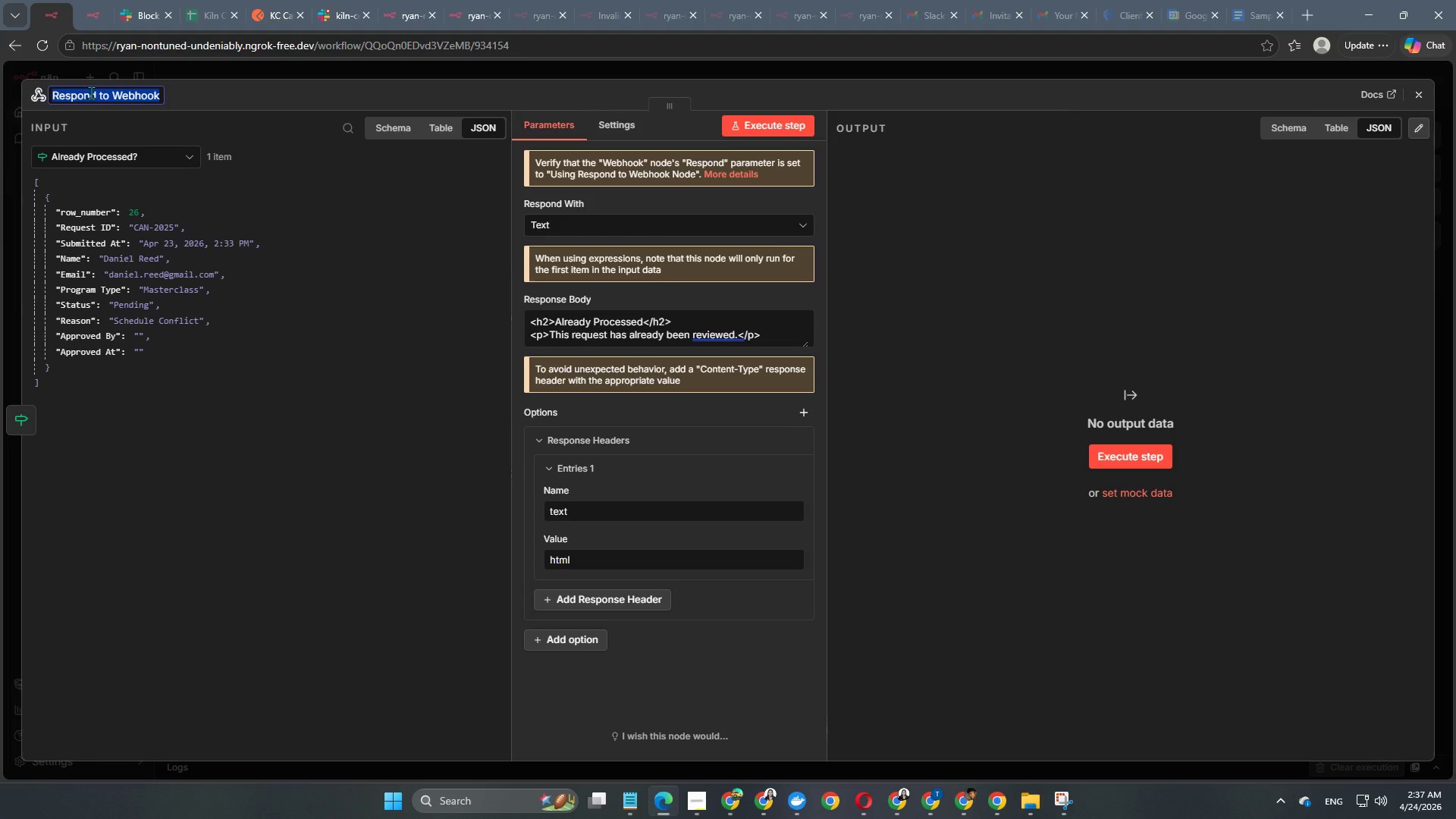 
type(Processed Request)
 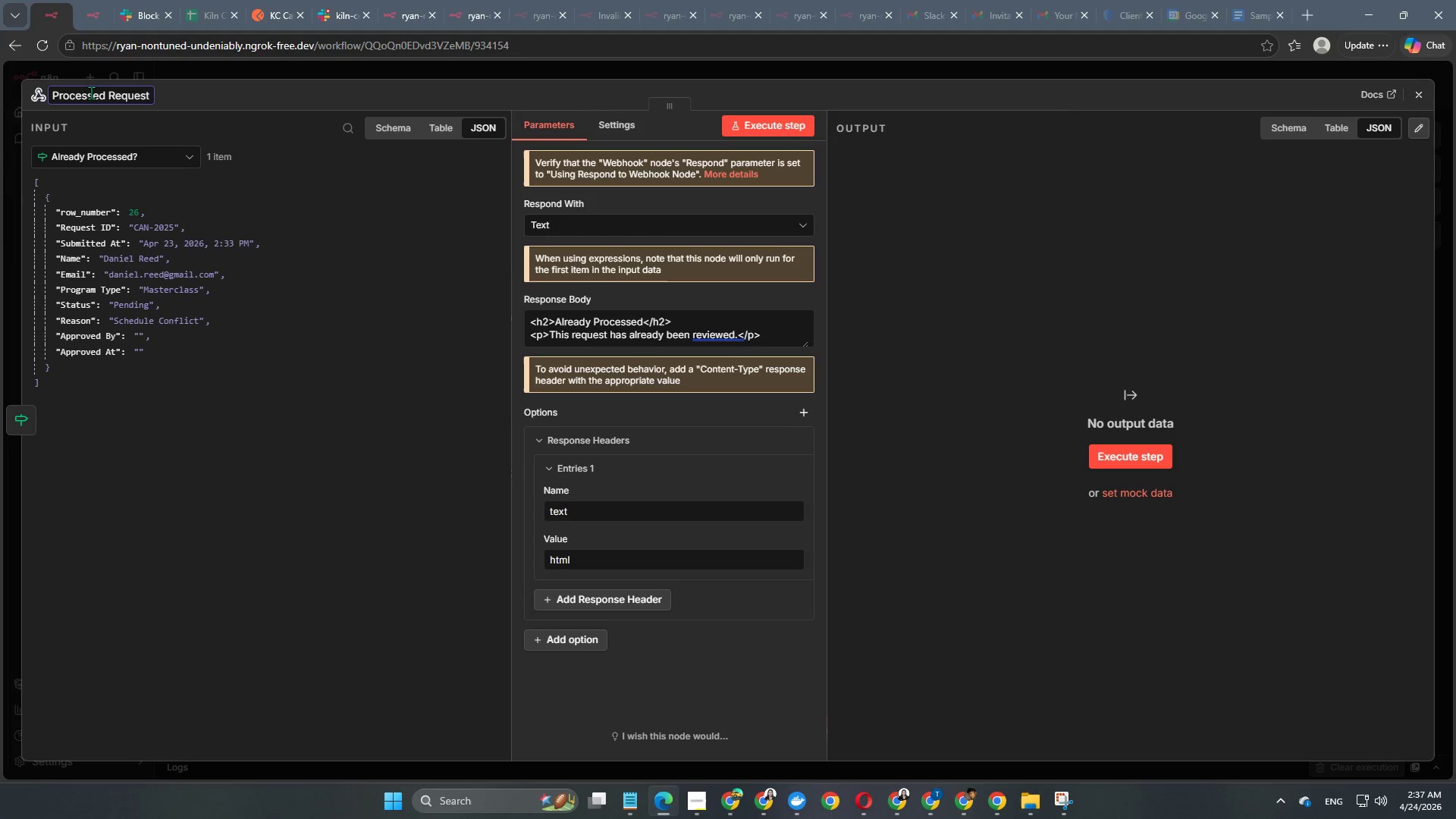 
key(Enter)
 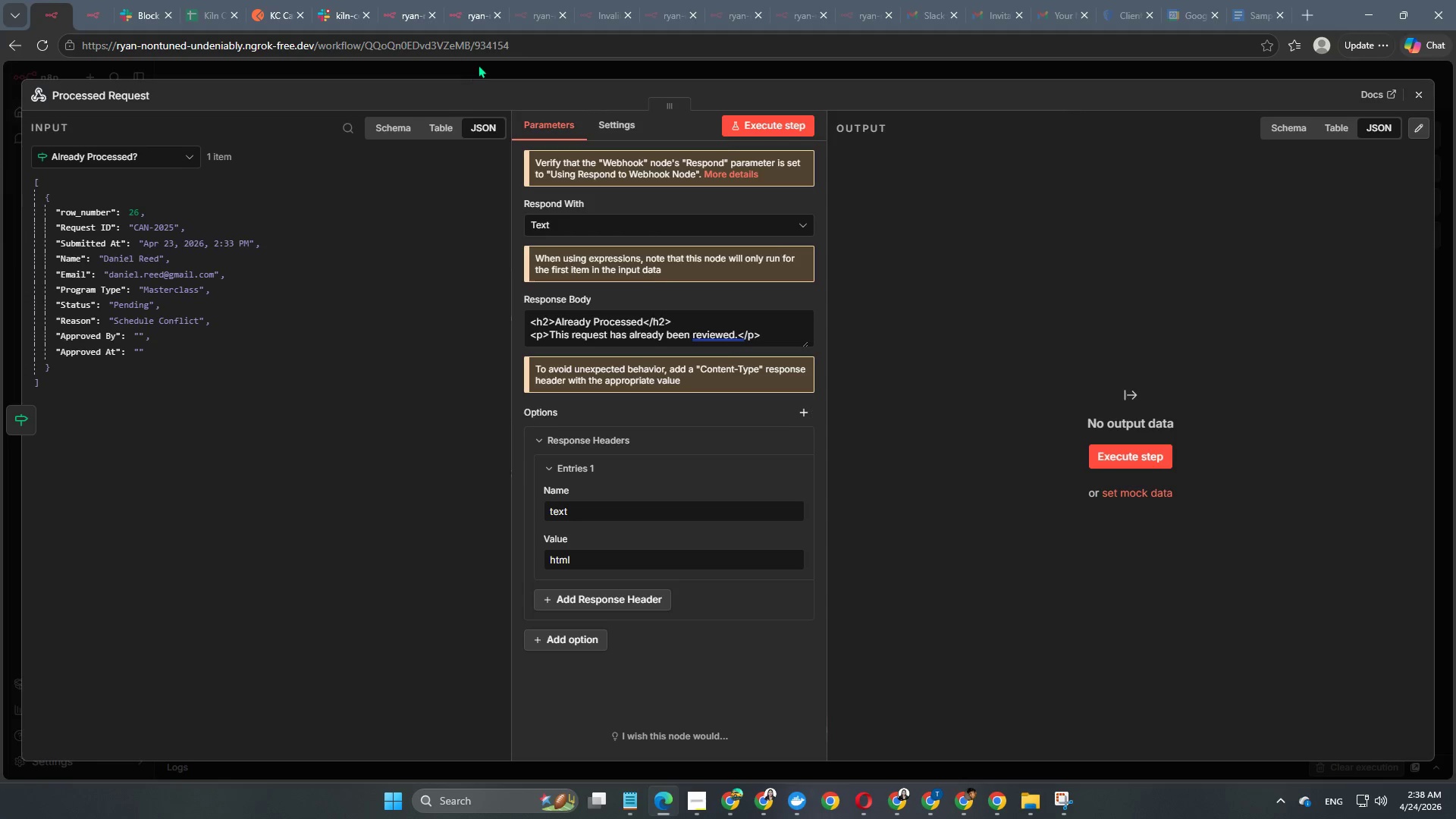 
left_click([479, 65])
 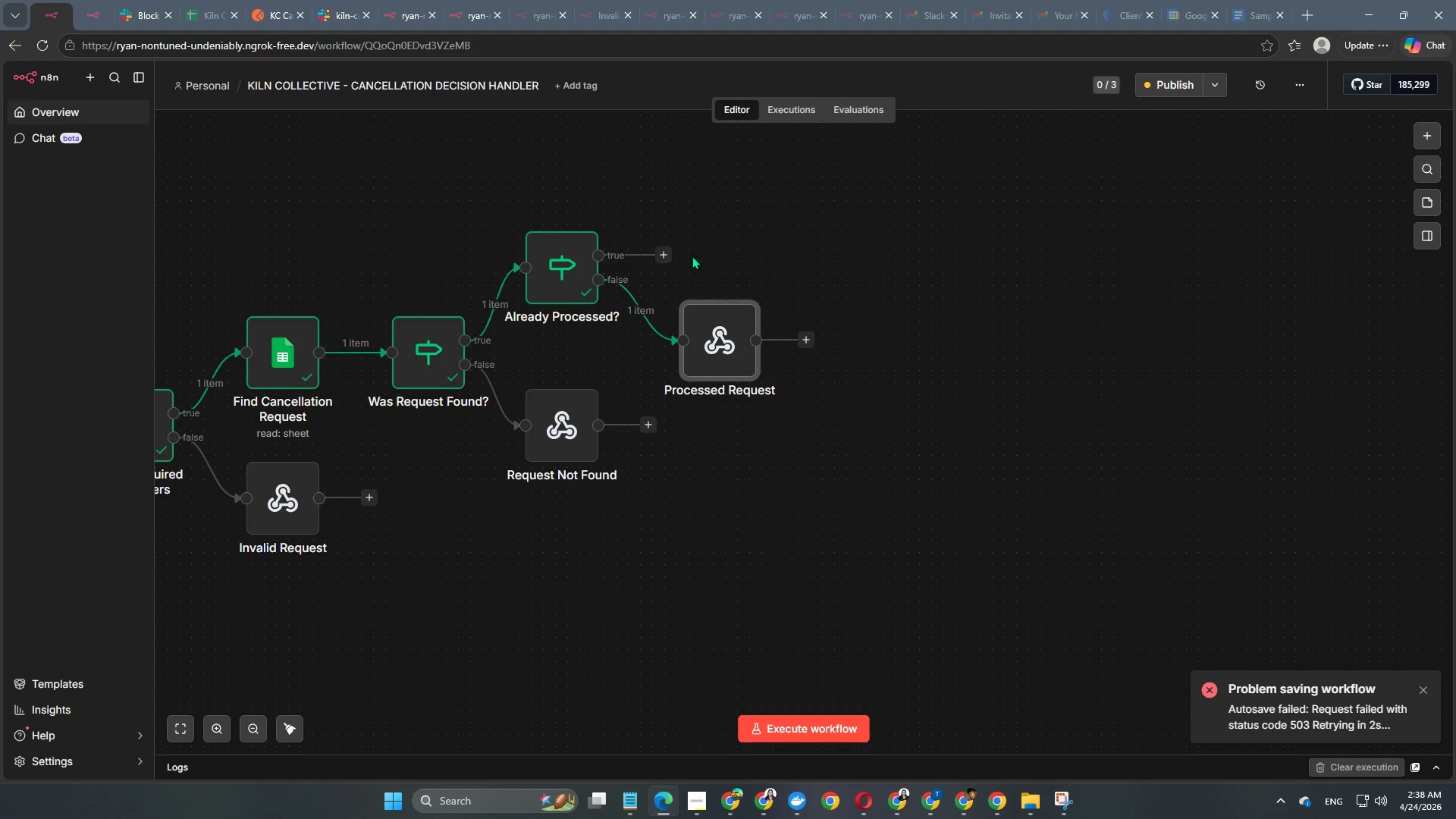 
left_click([664, 256])
 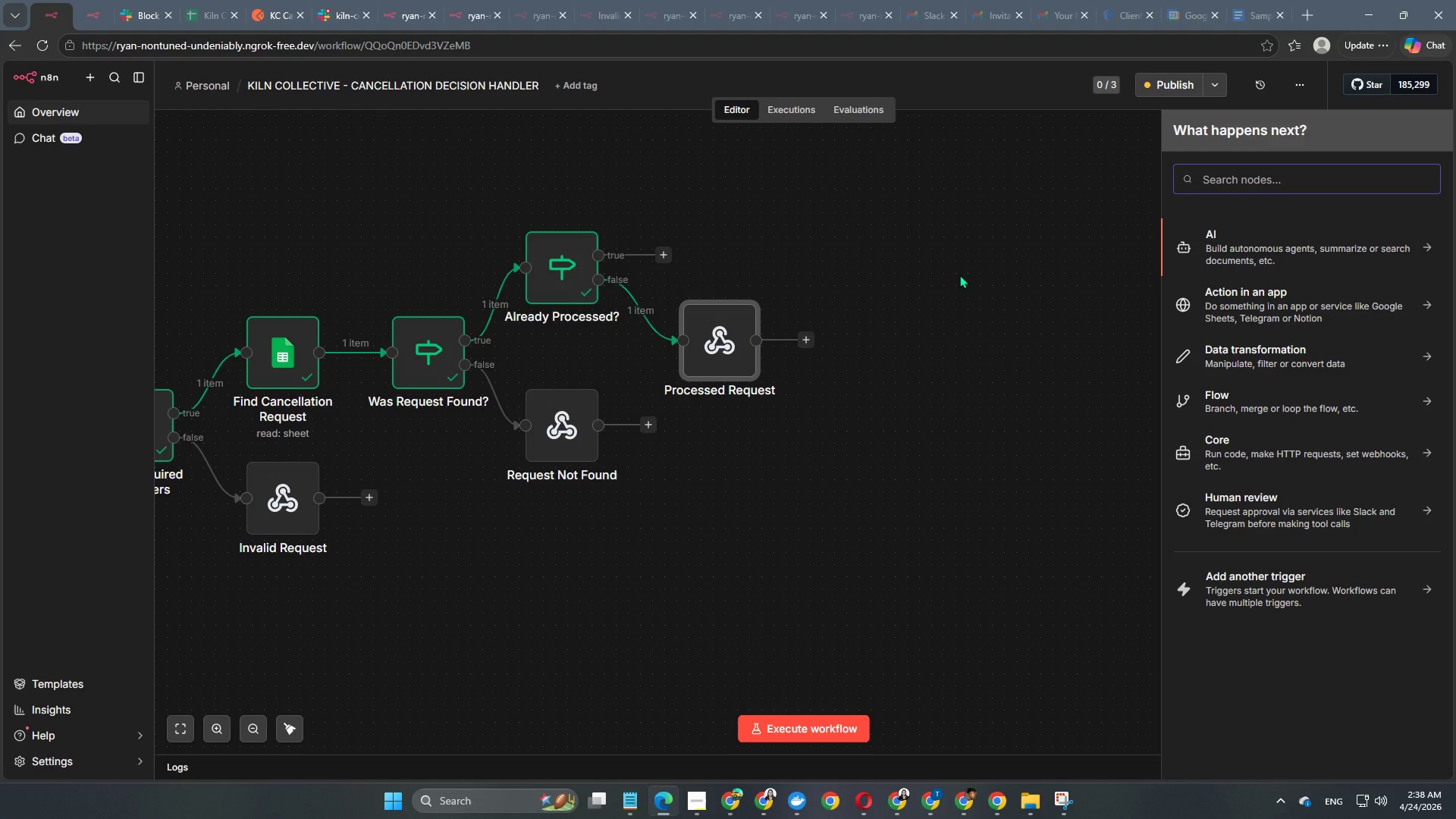 
wait(37.36)
 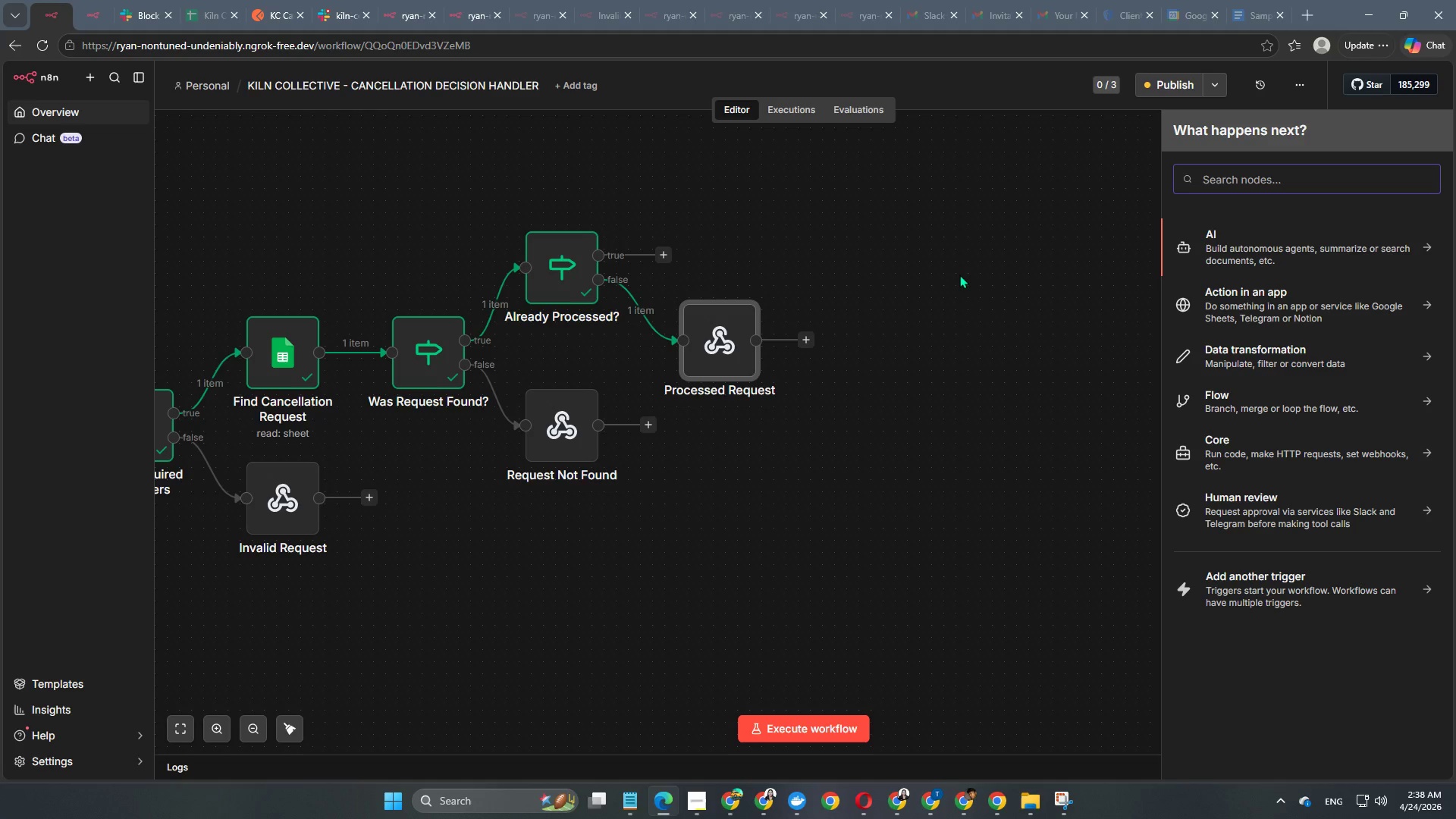 
left_click([667, 251])
 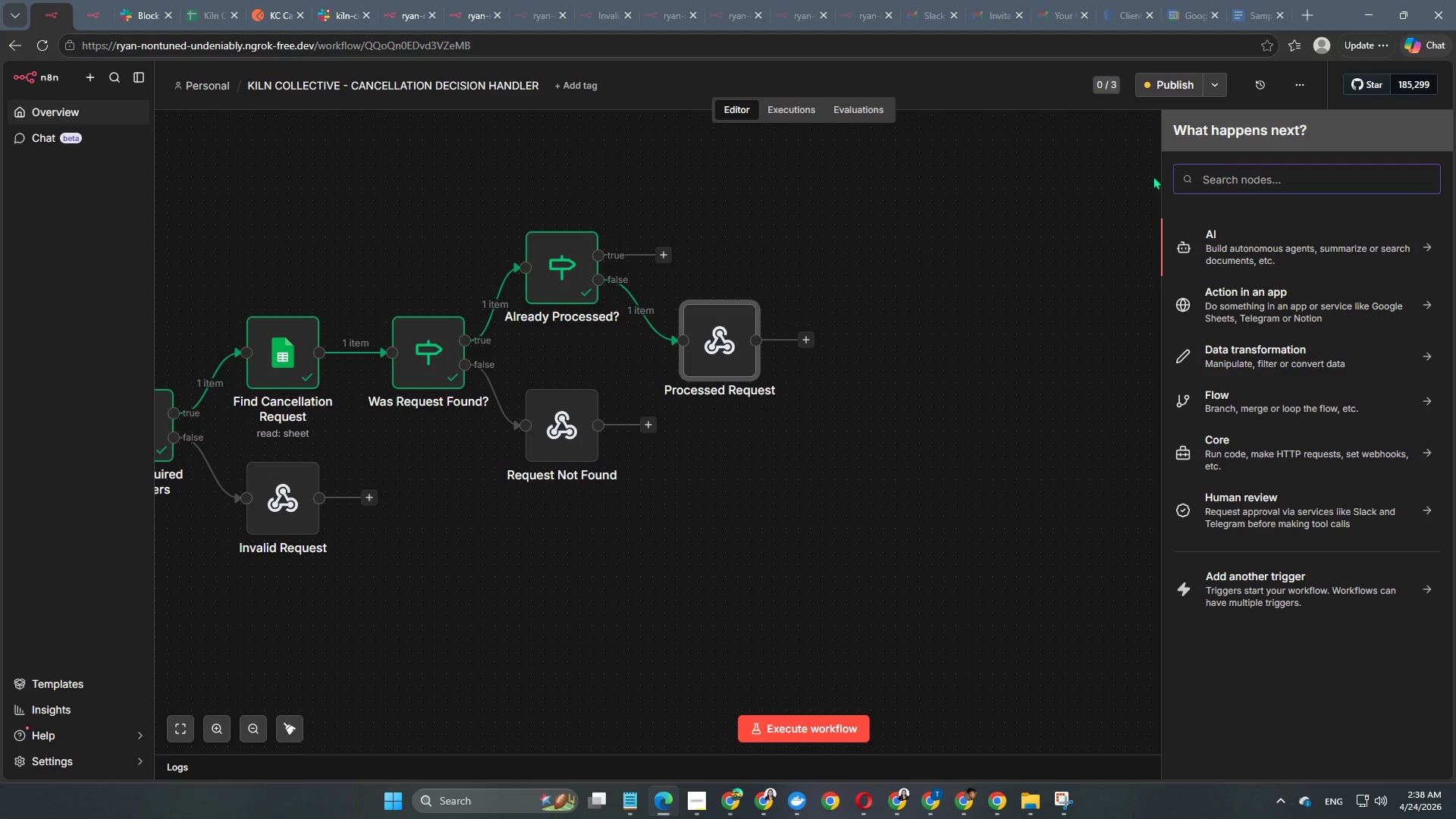 
left_click([1107, 193])
 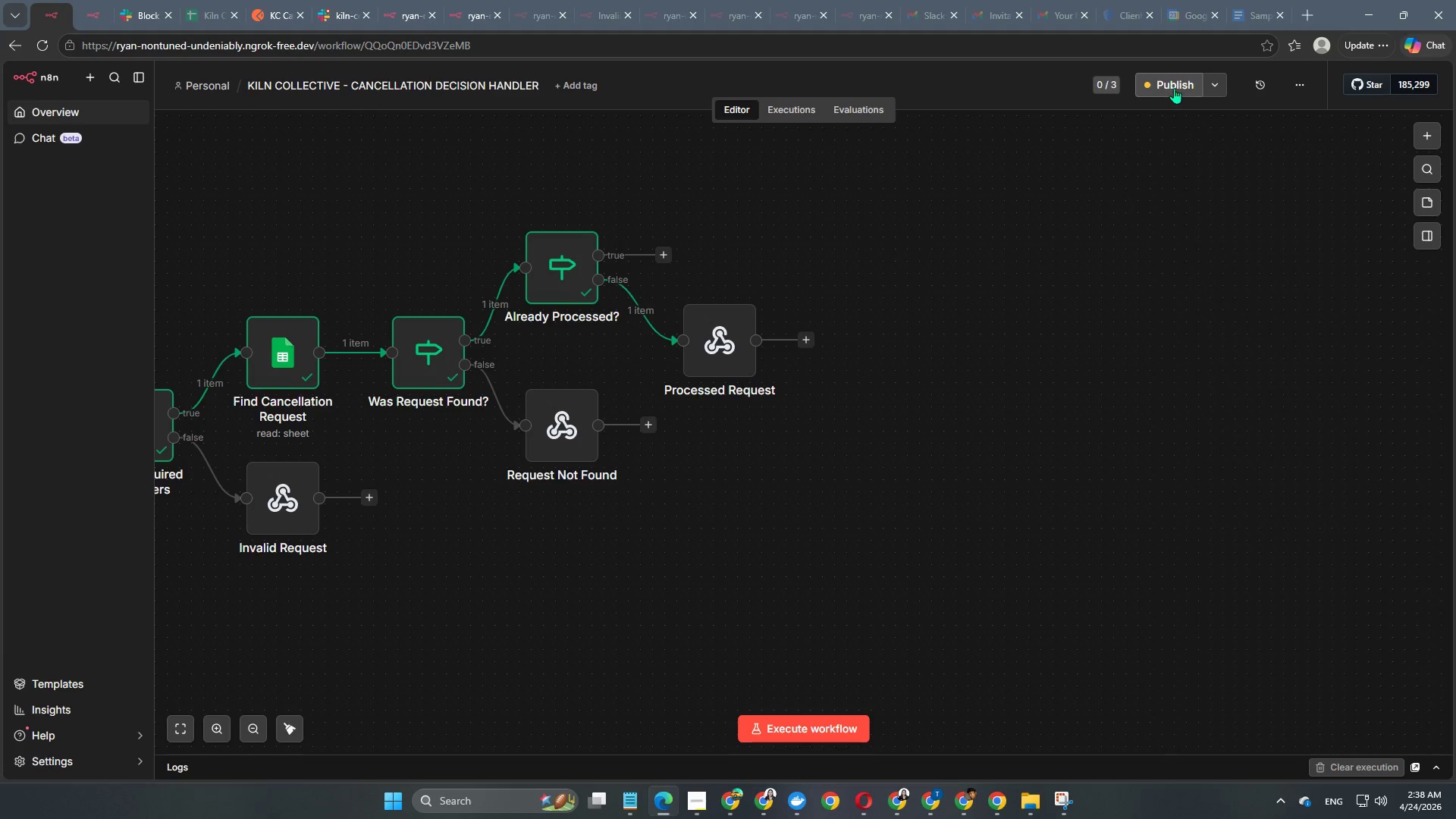 
left_click([1174, 88])
 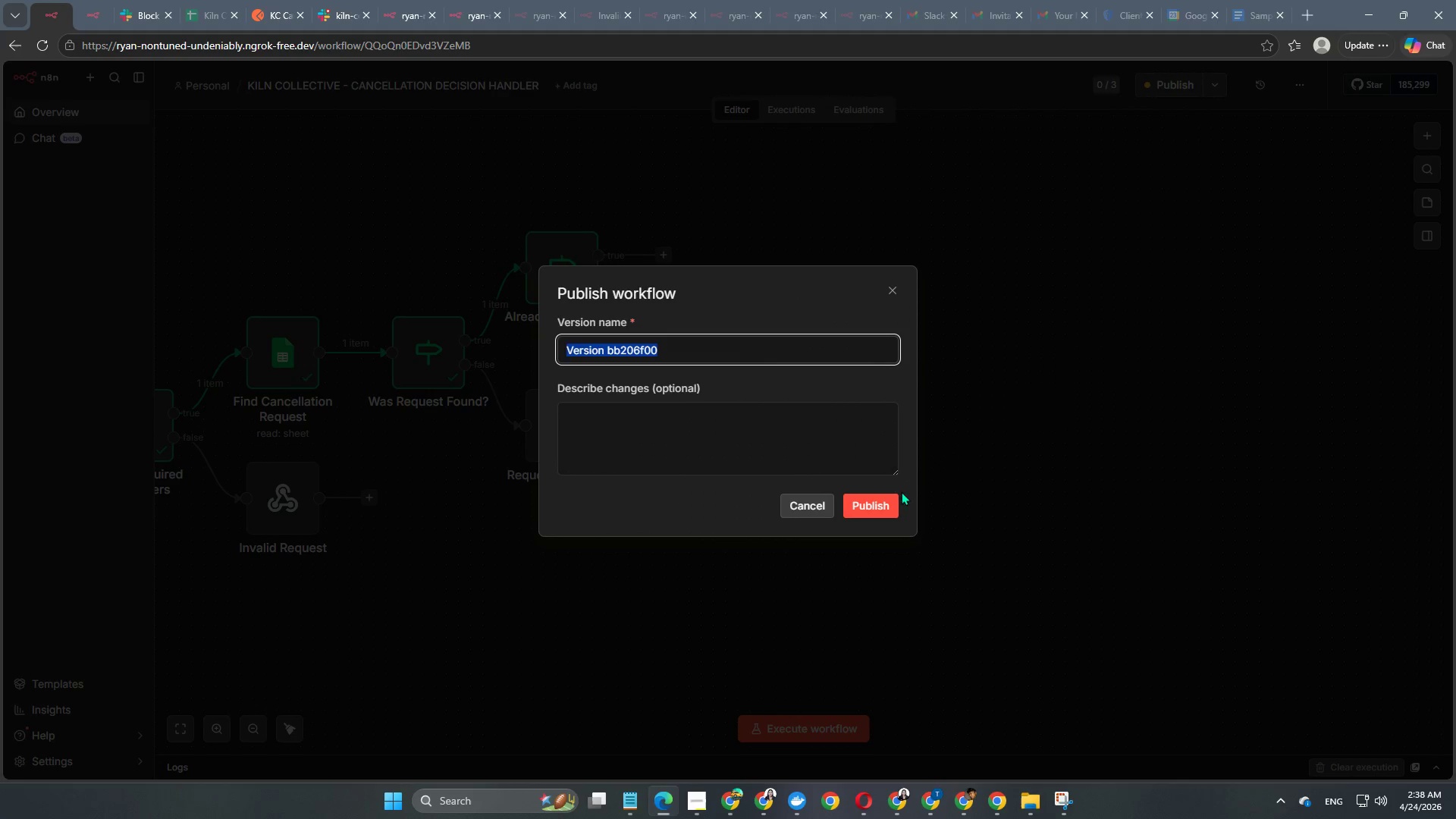 
left_click([887, 500])
 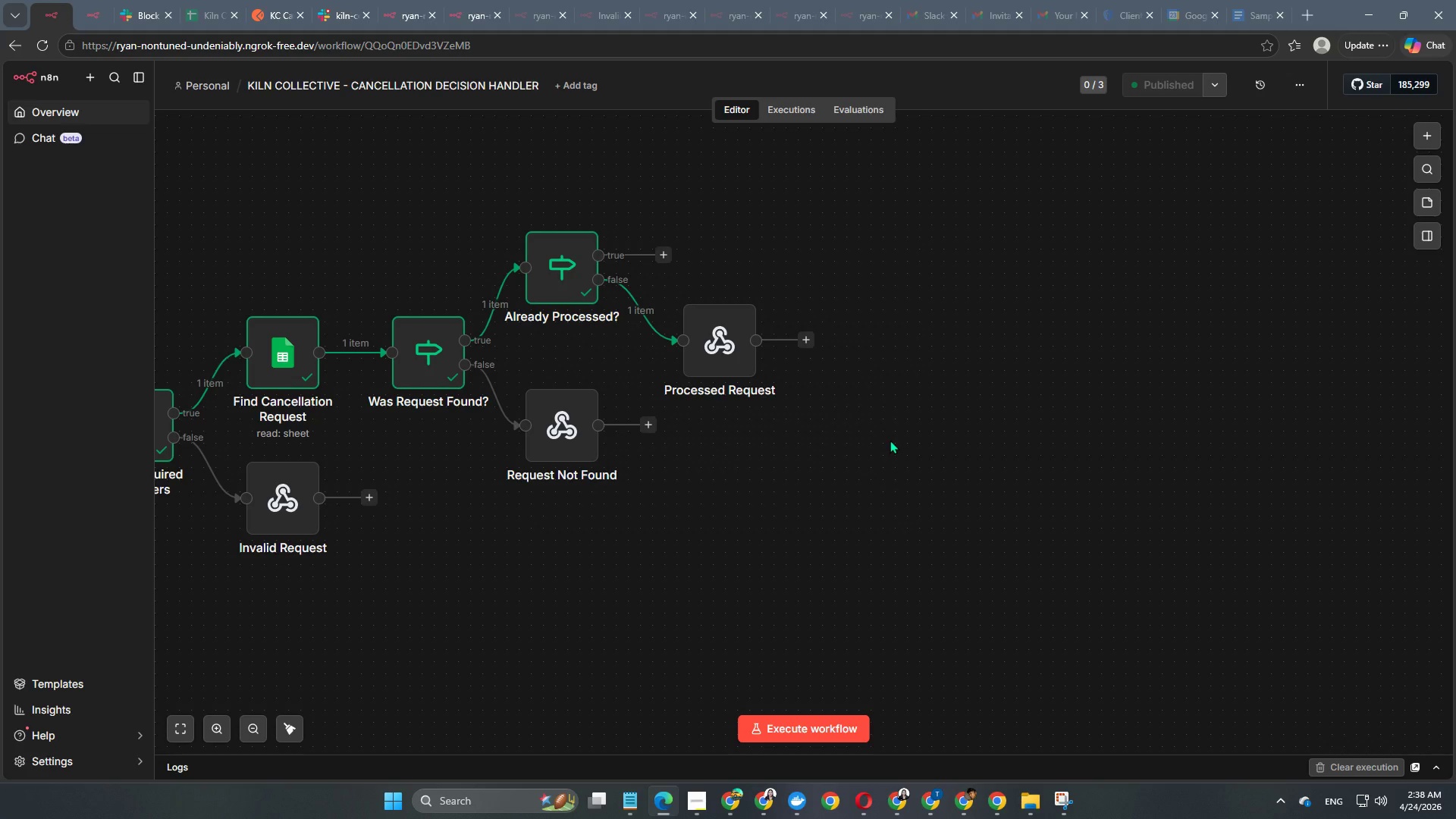 
wait(10.73)
 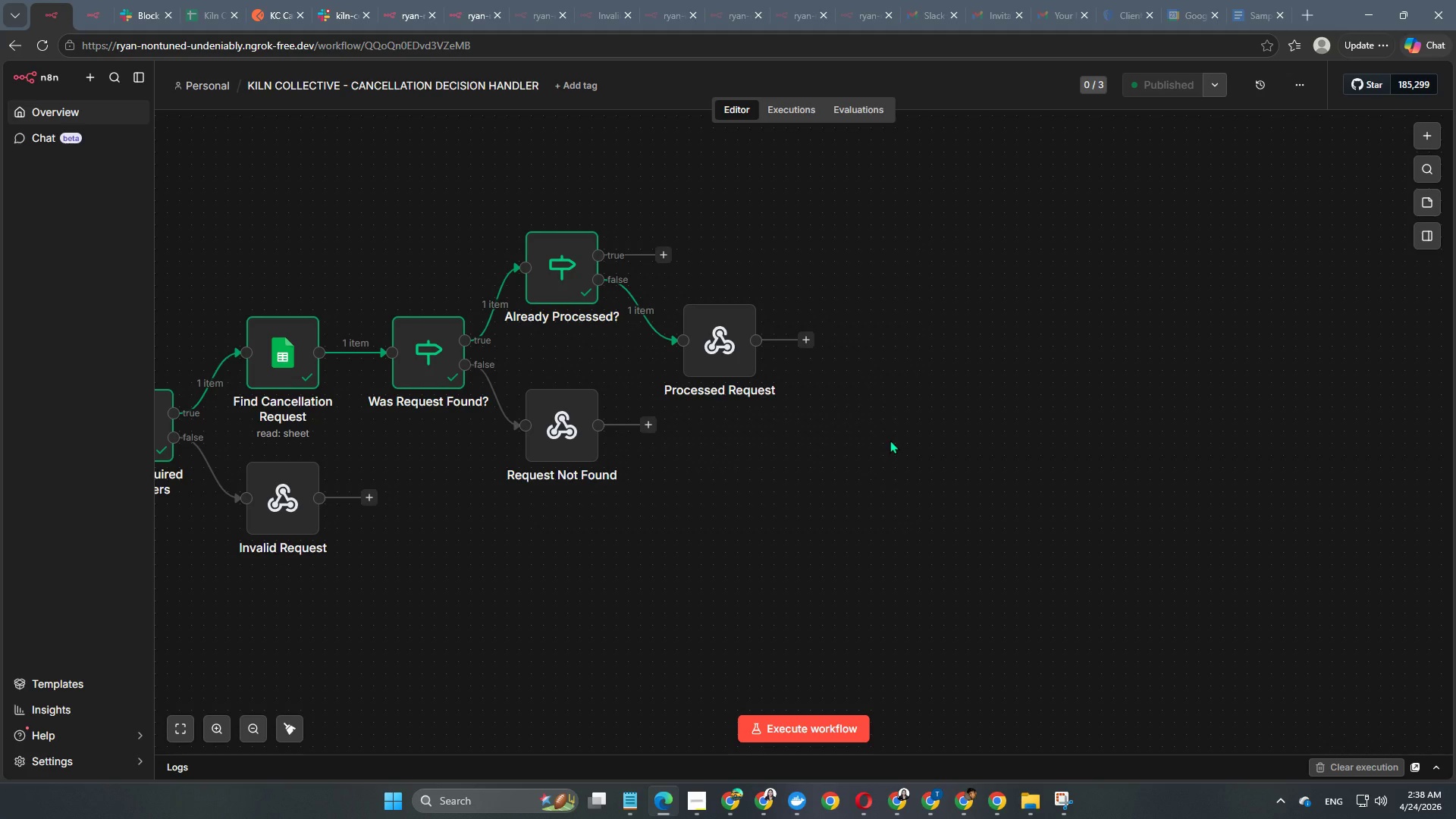 
left_click([691, 804])